 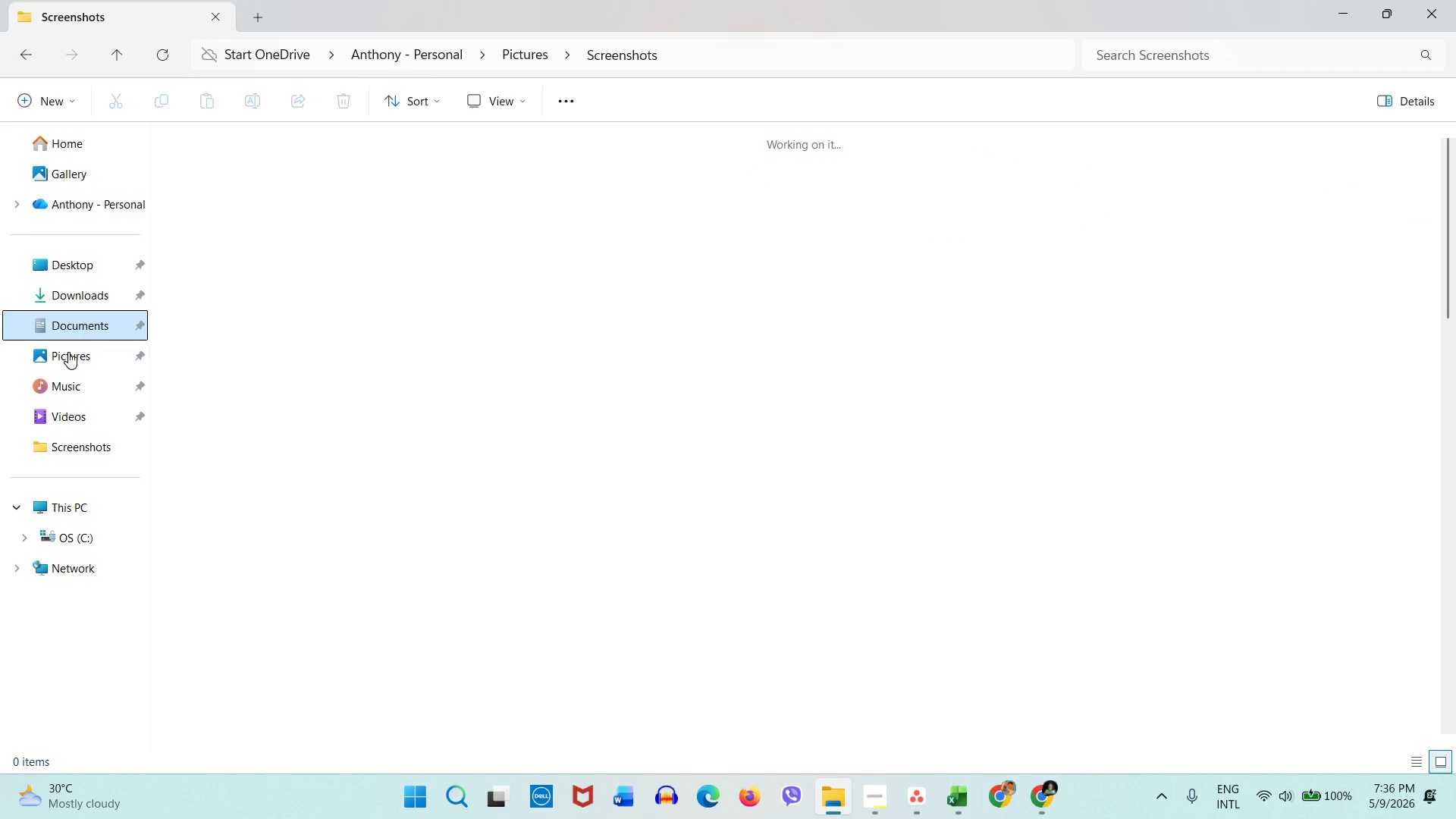 
left_click([100, 297])
 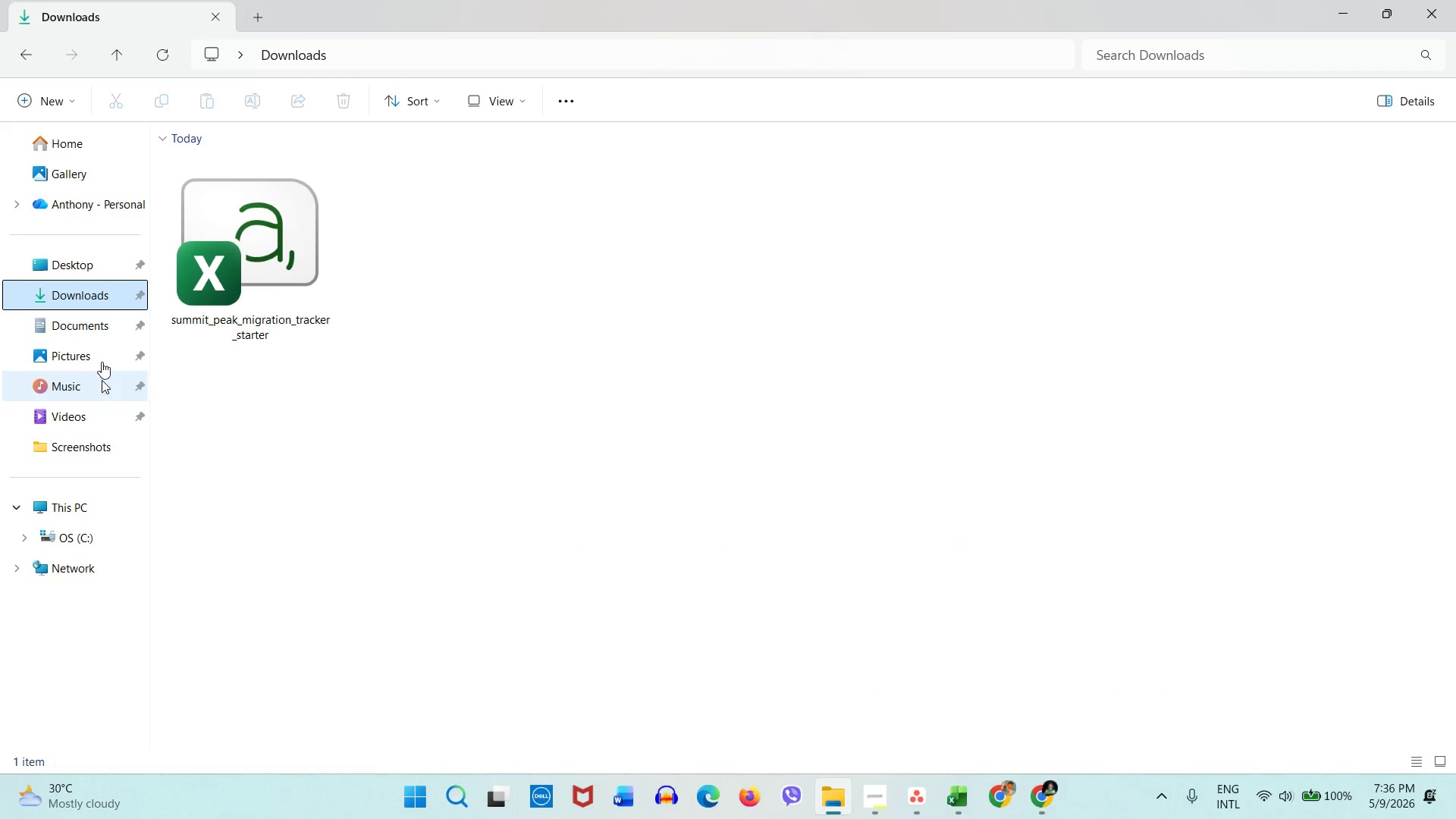 
left_click([101, 359])
 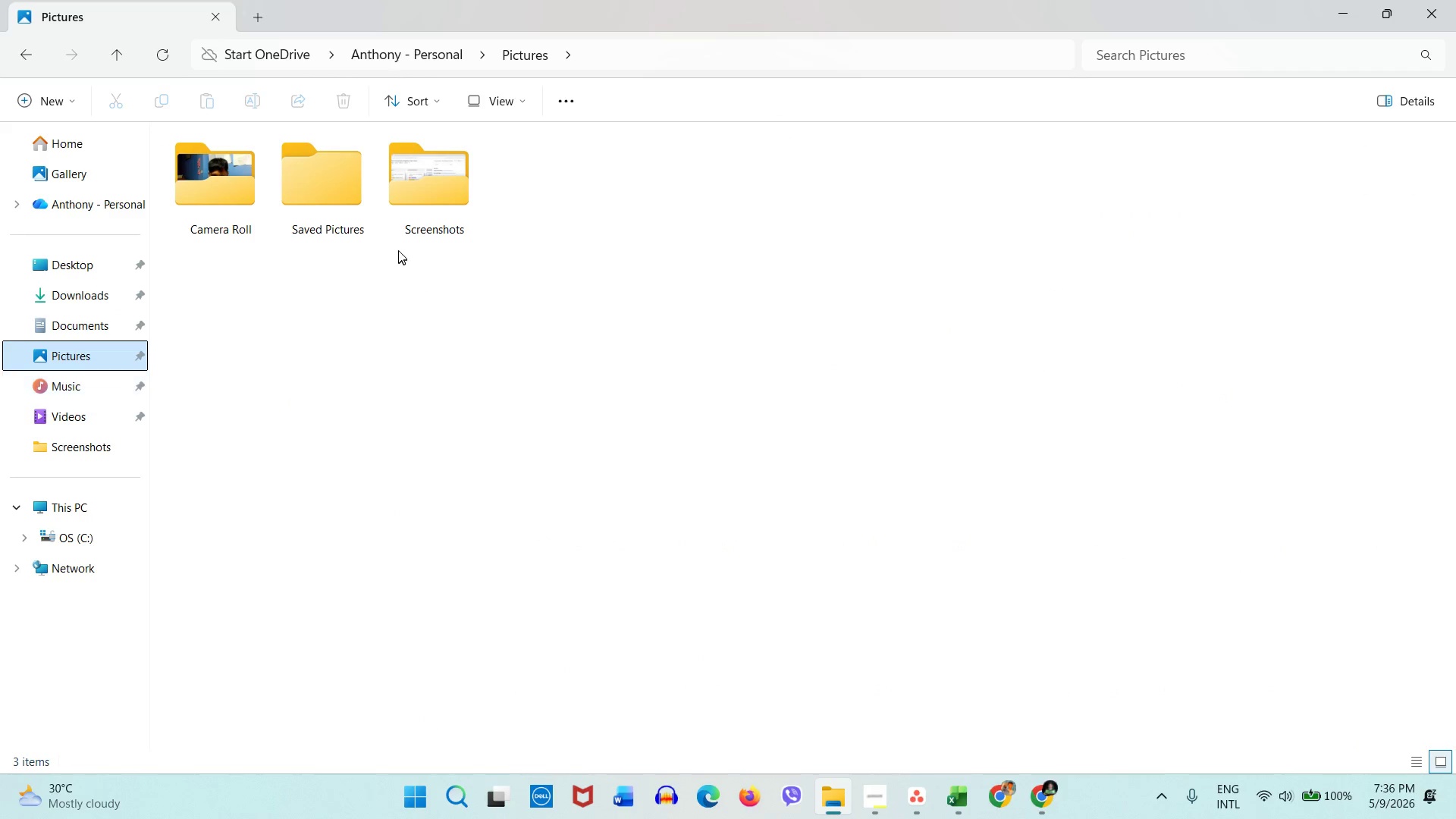 
double_click([421, 214])
 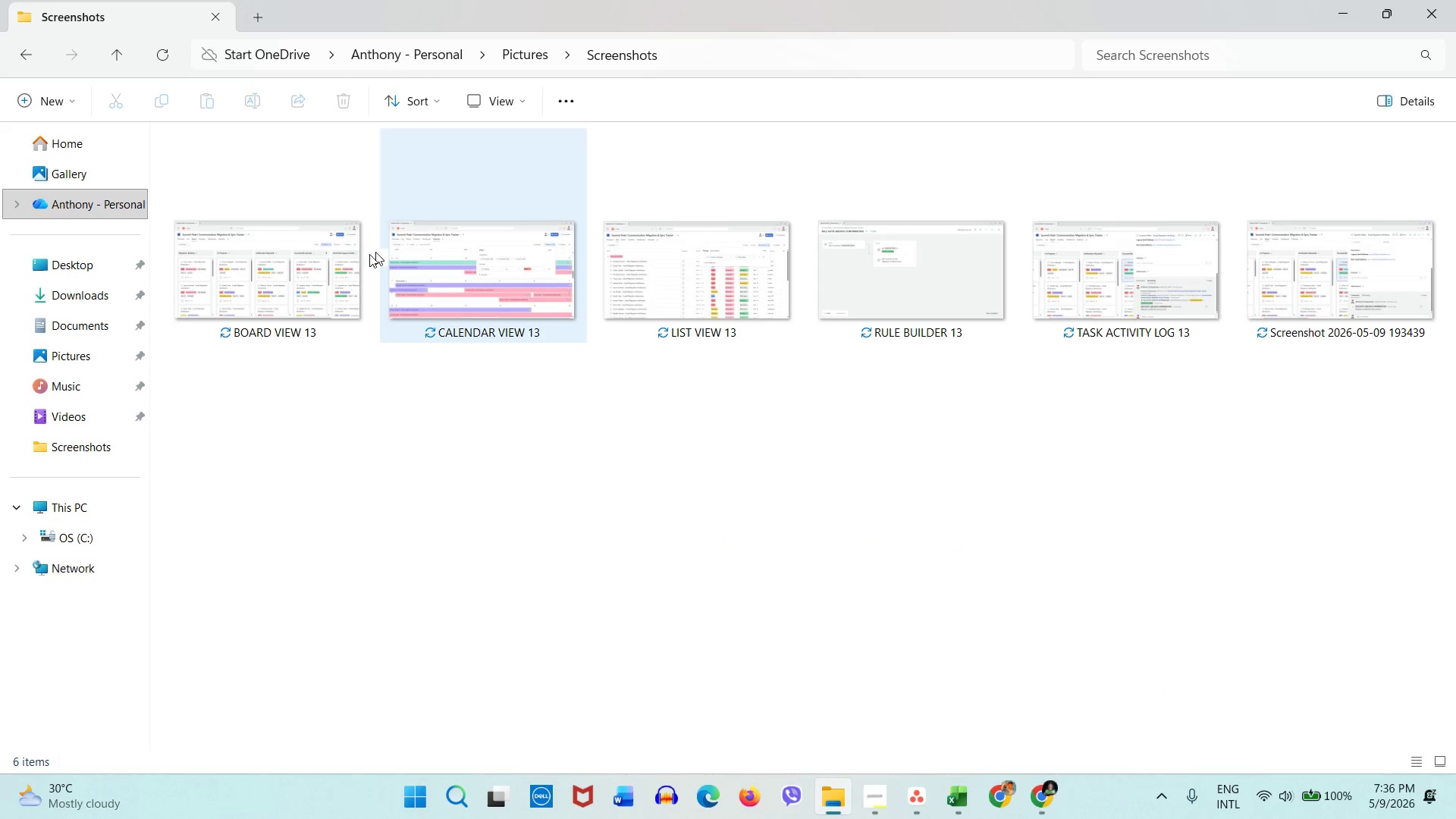 
right_click([299, 275])
 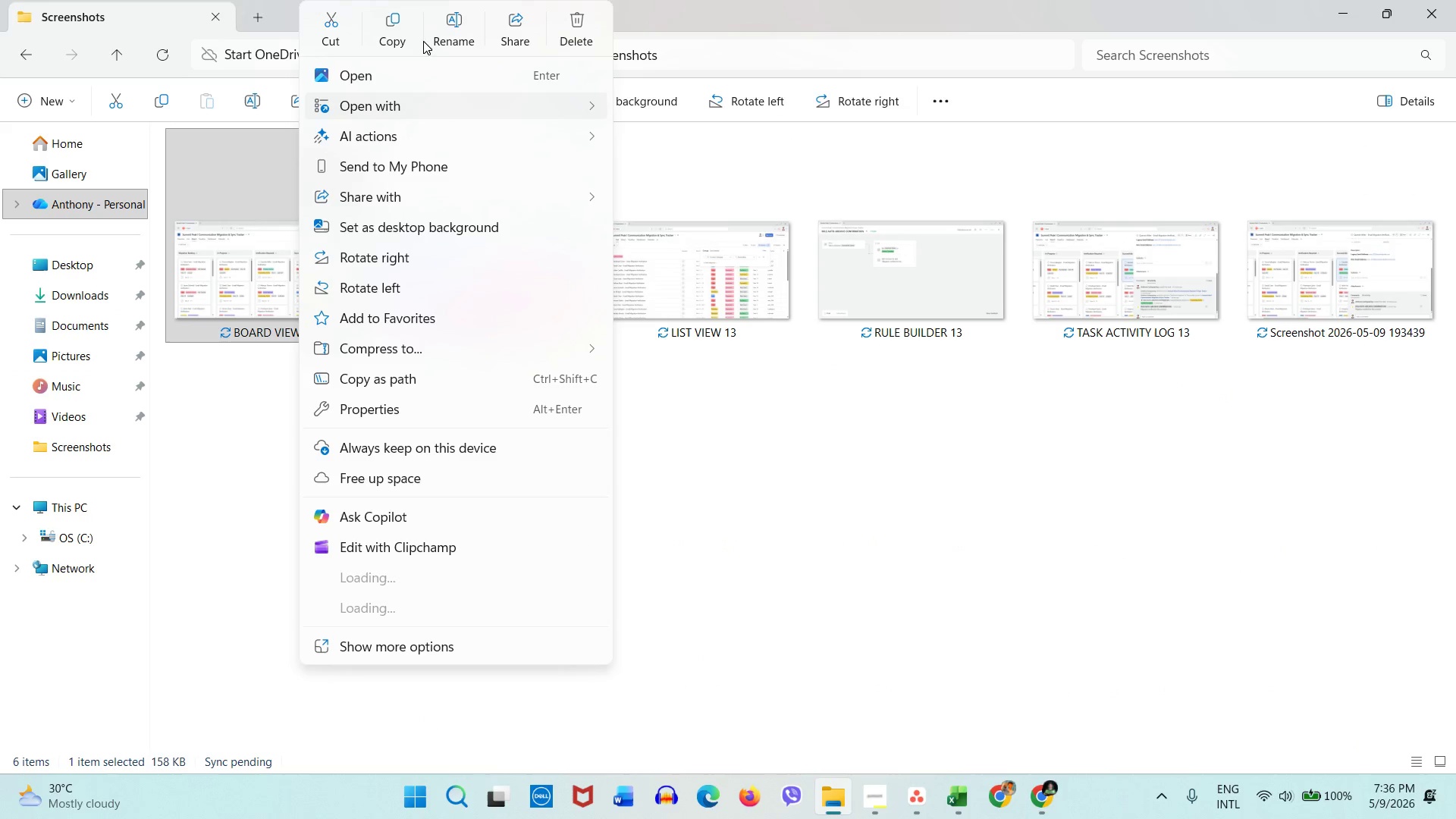 
left_click([438, 32])
 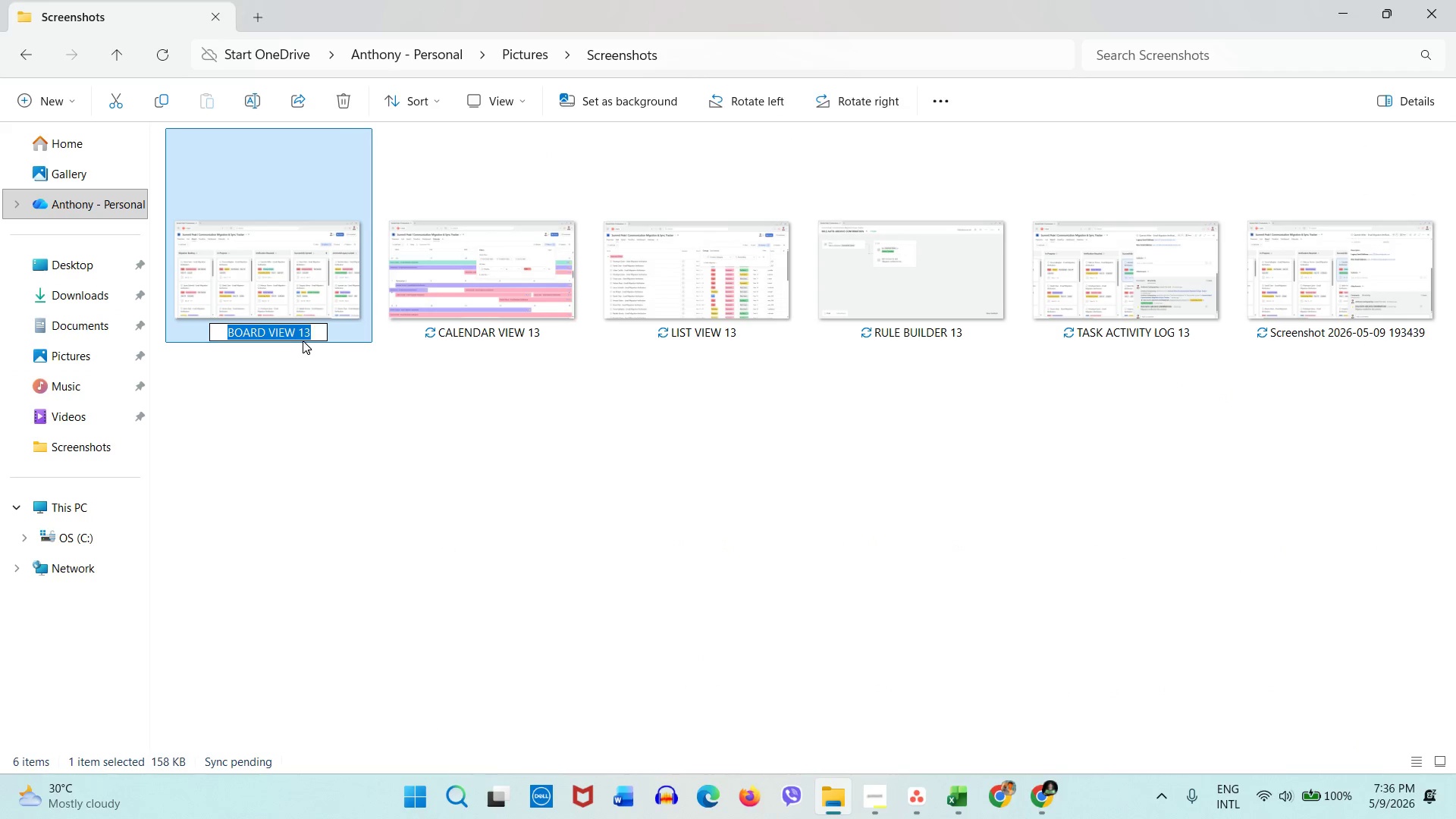 
left_click_drag(start_coordinate=[303, 337], to_coordinate=[309, 335])
 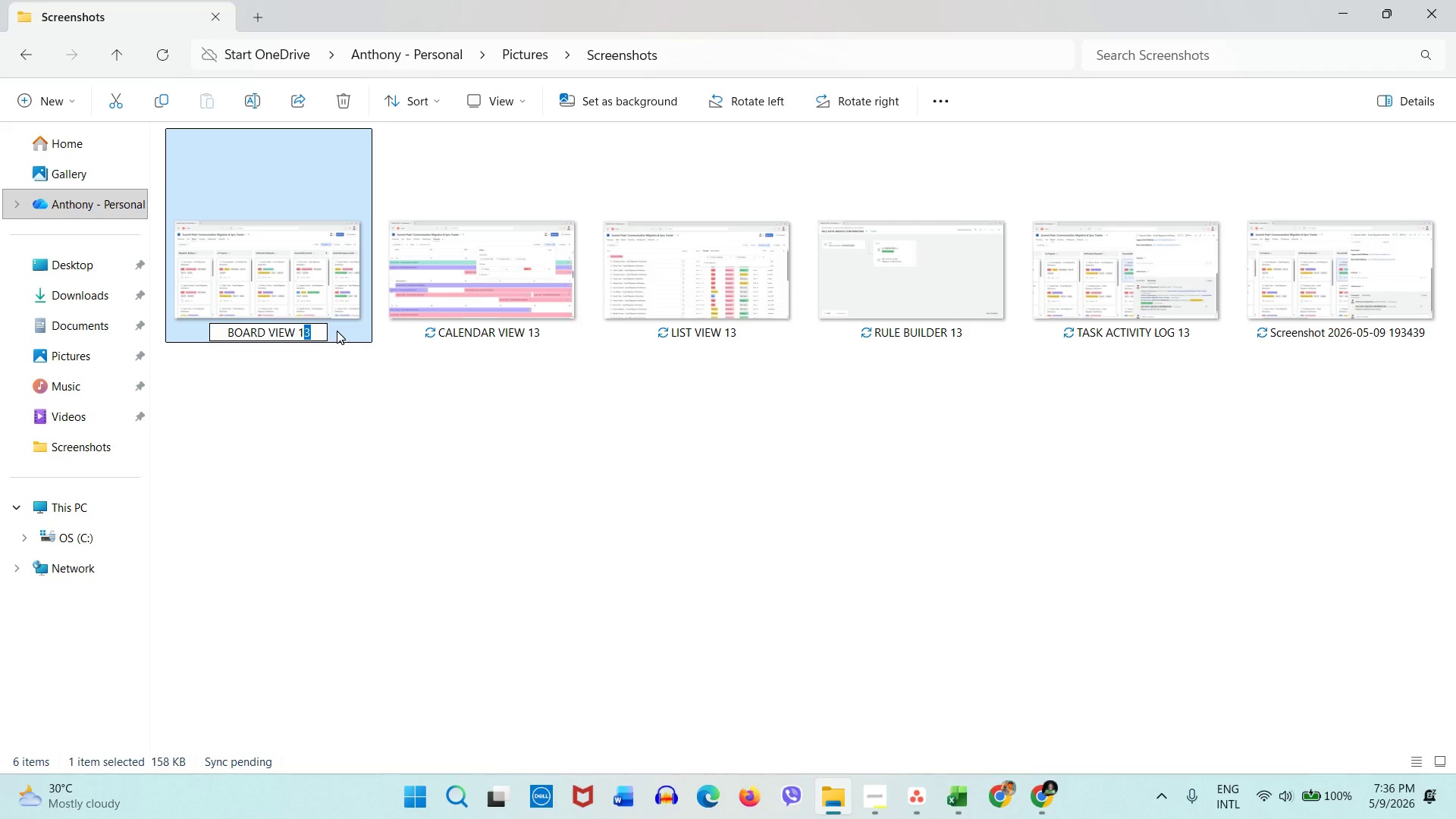 
key(4)
 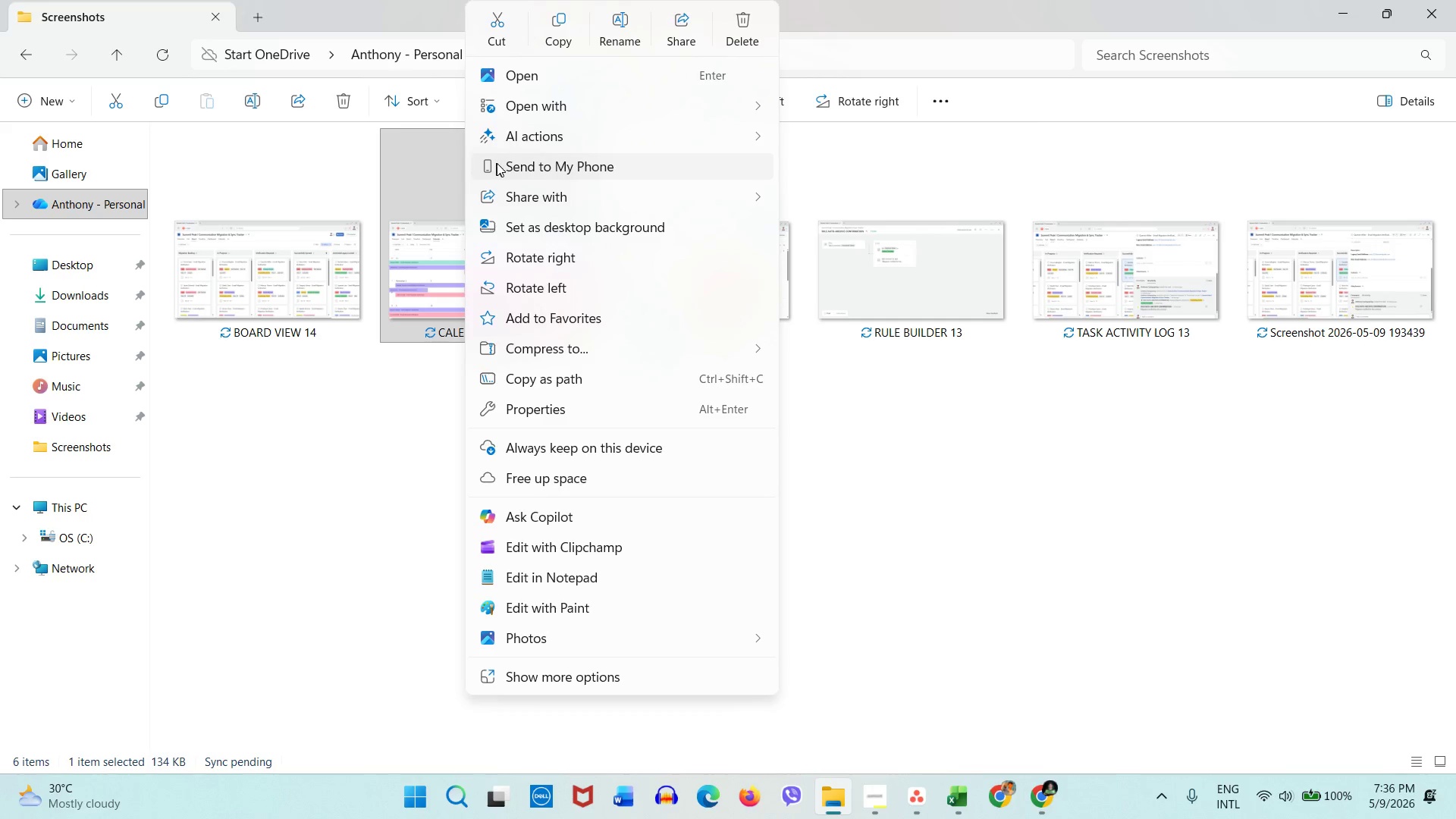 
left_click([611, 23])
 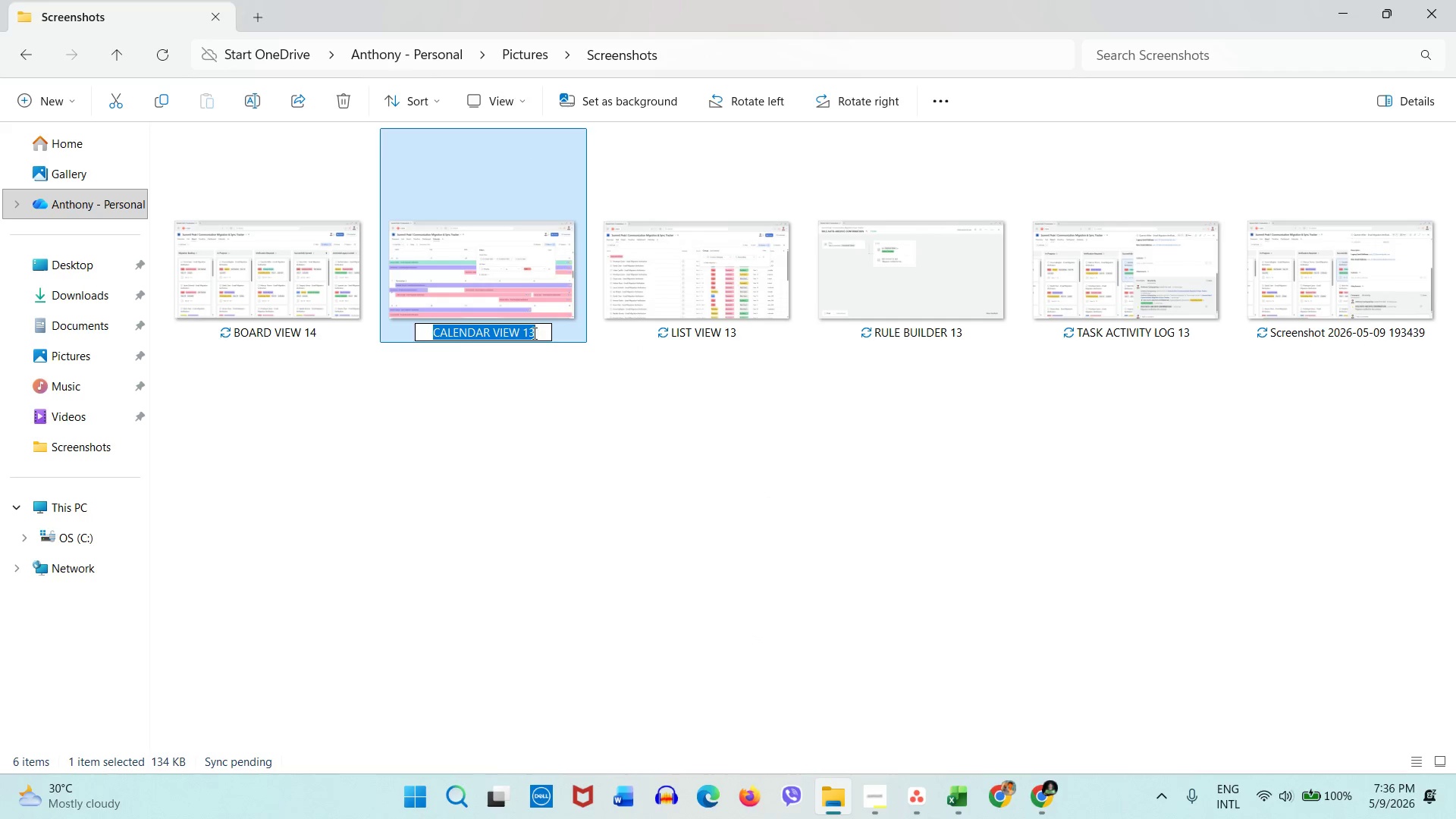 
left_click_drag(start_coordinate=[528, 332], to_coordinate=[534, 332])
 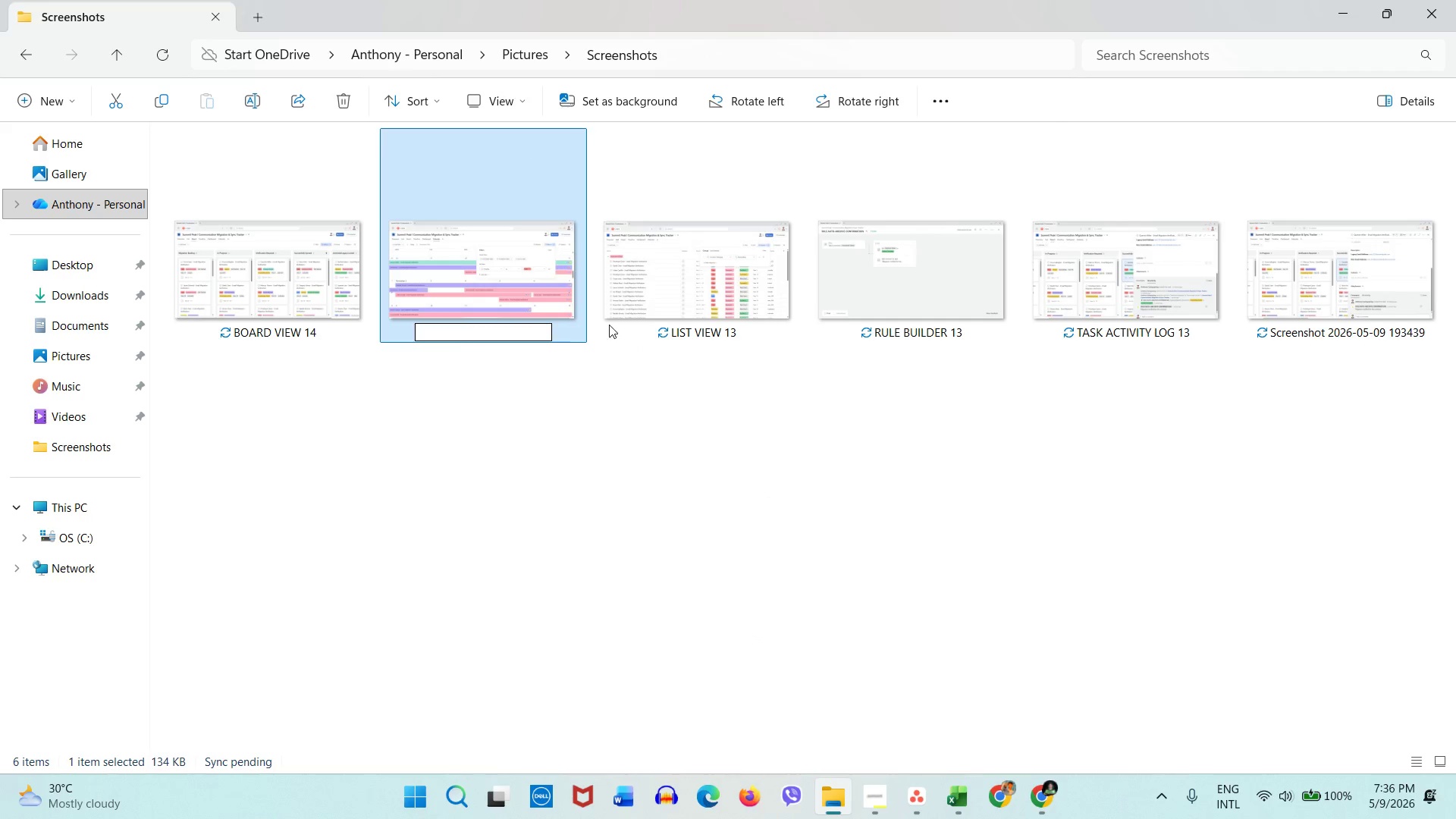 
key(4)
 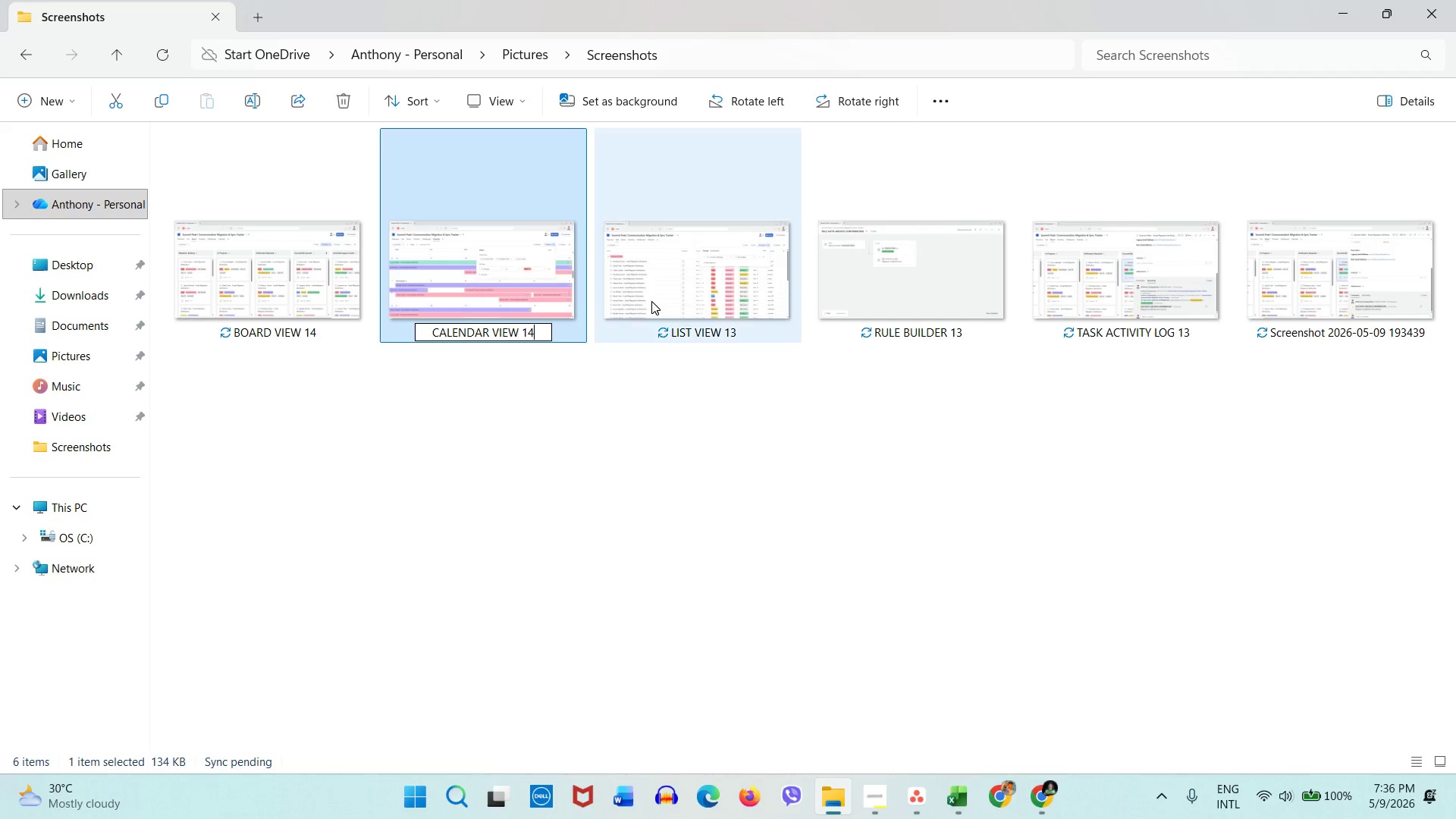 
right_click([651, 301])
 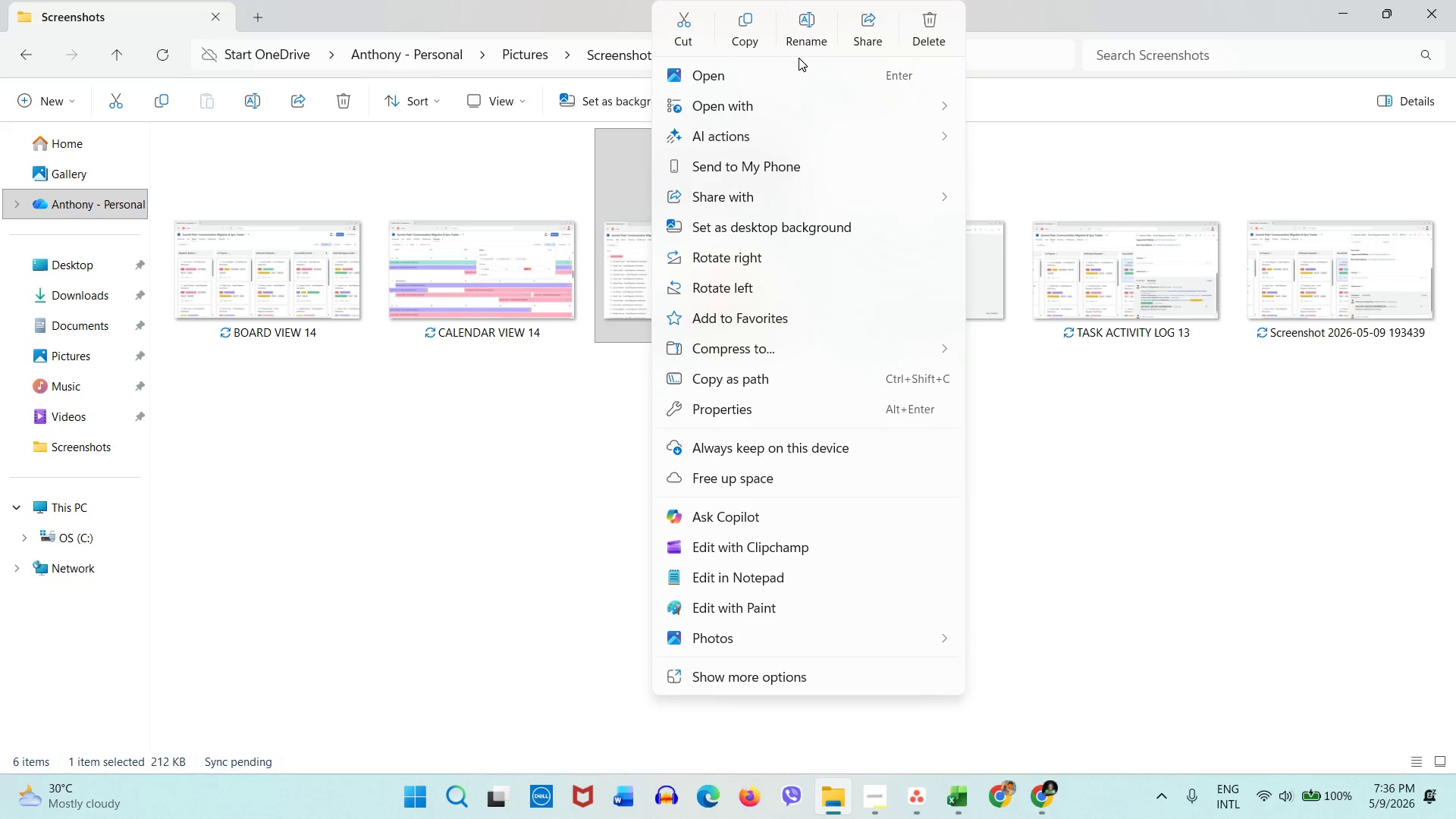 
left_click([796, 38])
 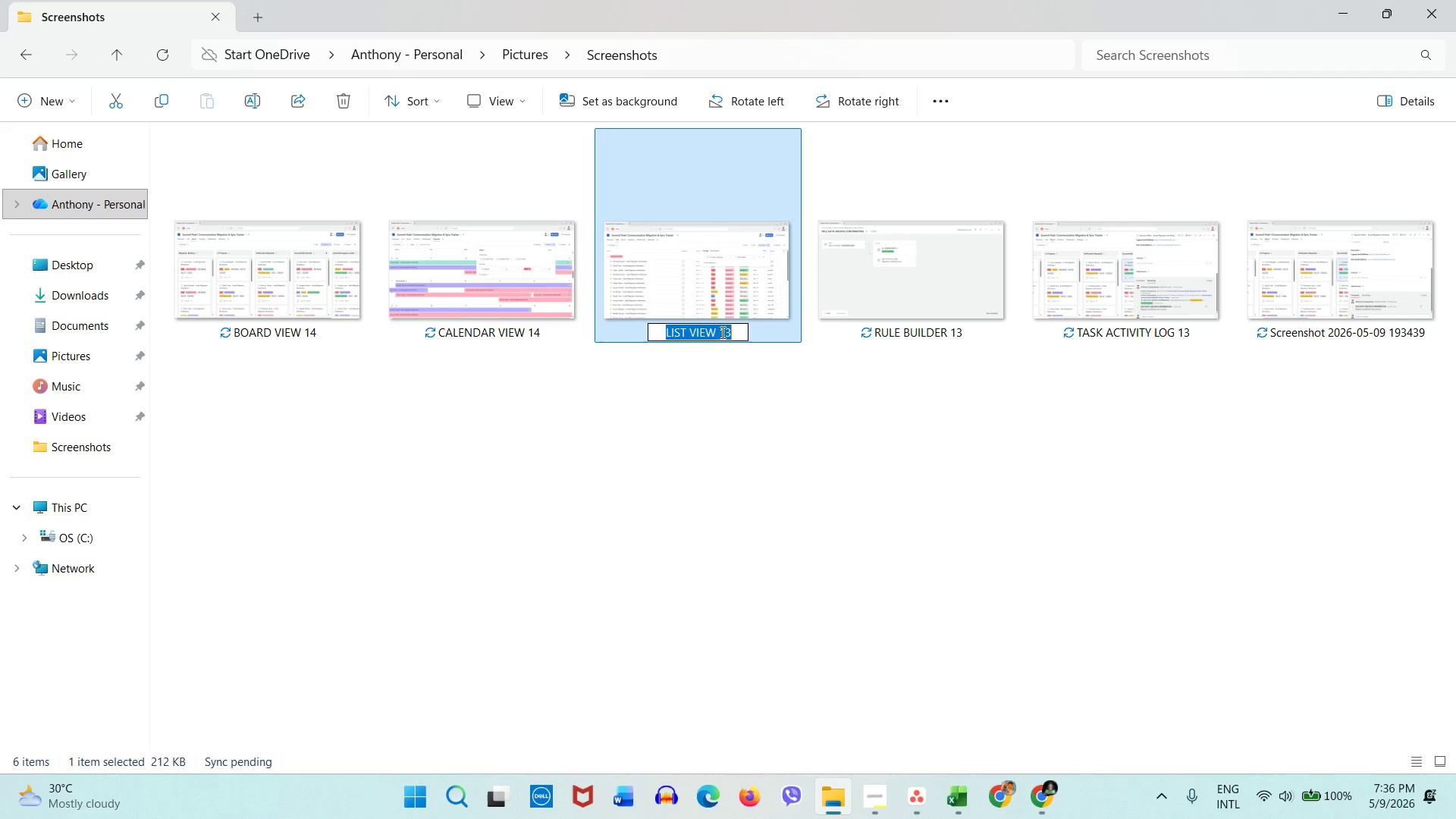 
left_click_drag(start_coordinate=[723, 330], to_coordinate=[739, 330])
 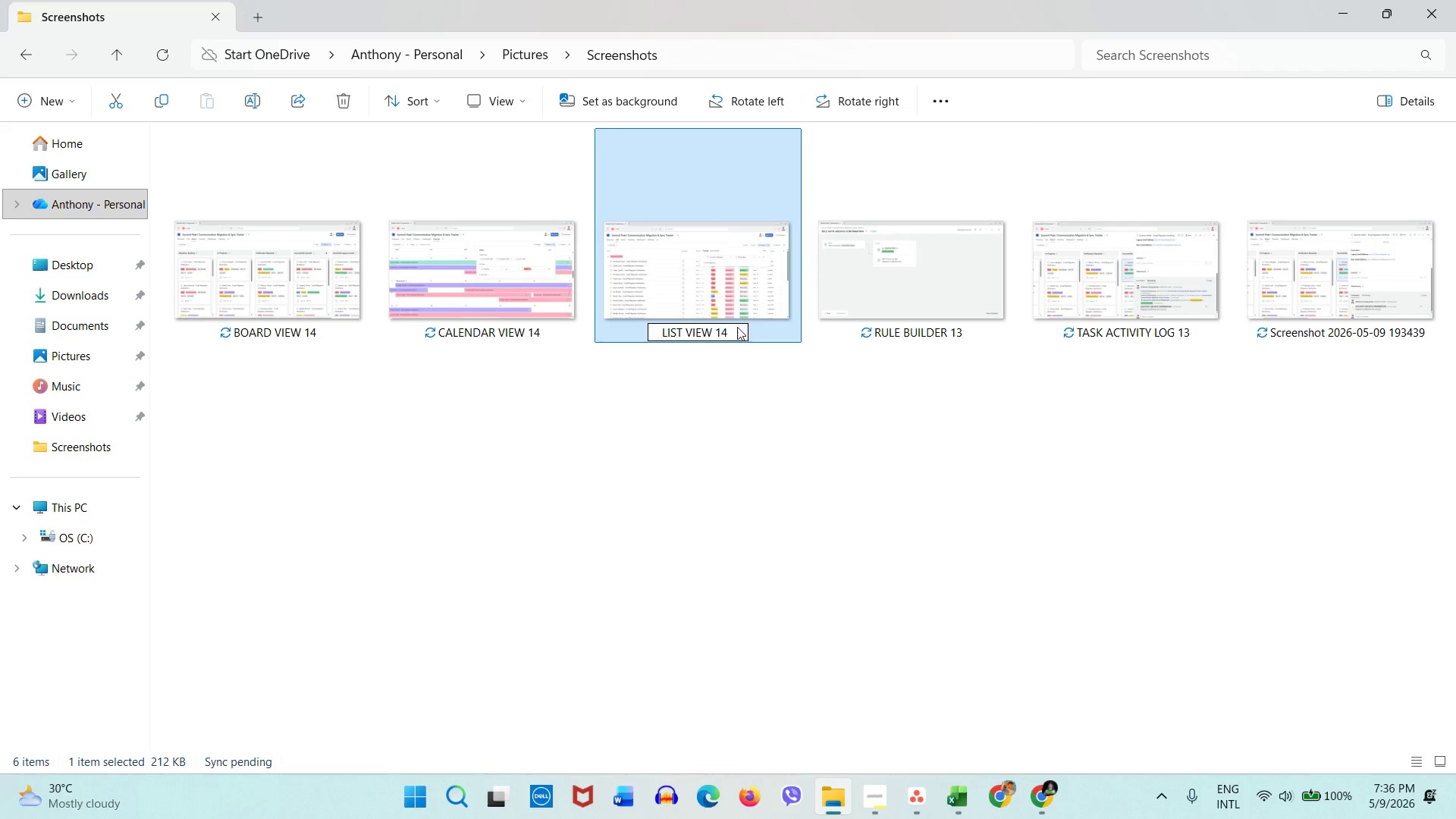 
key(4)
 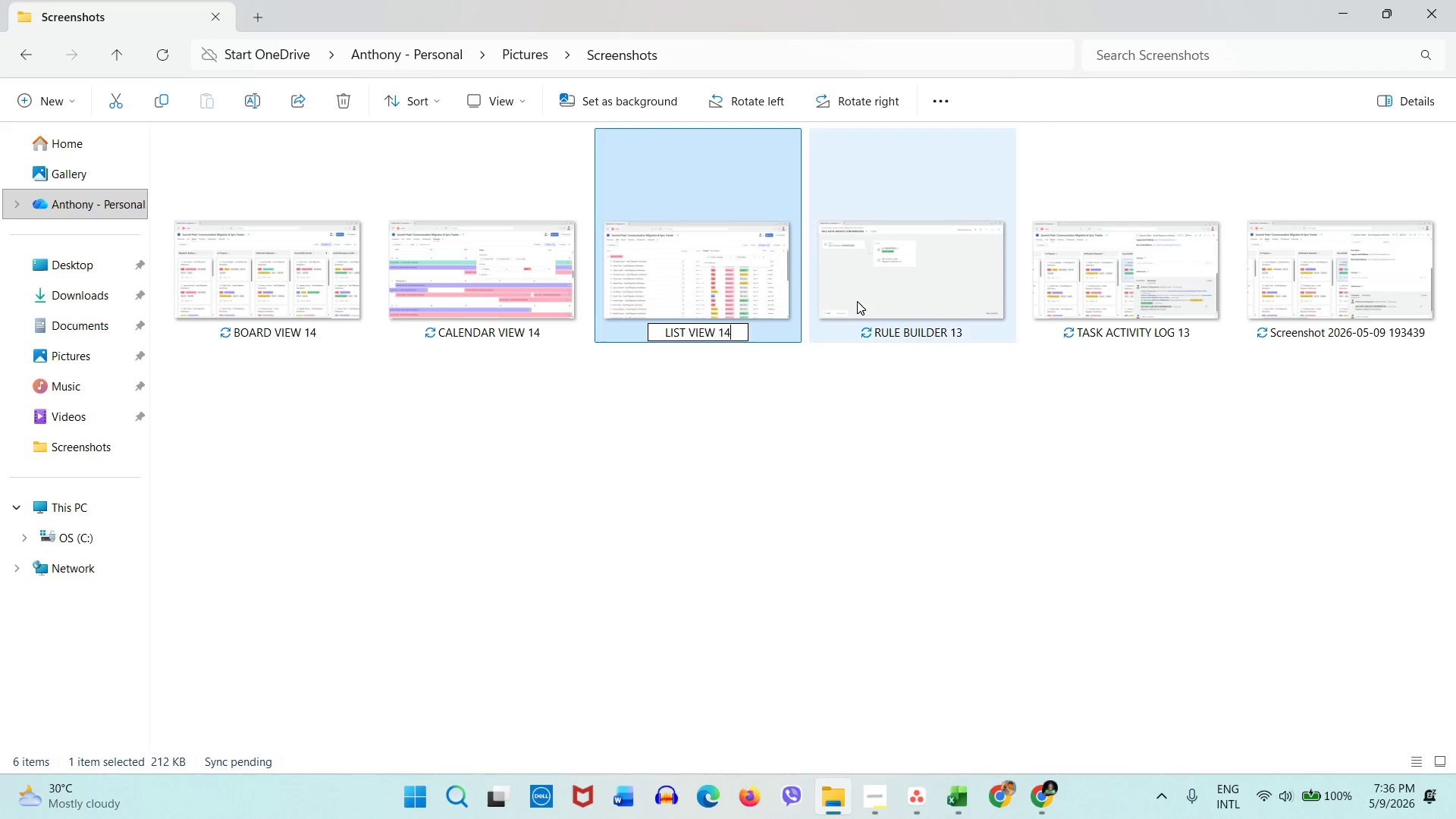 
right_click([857, 301])
 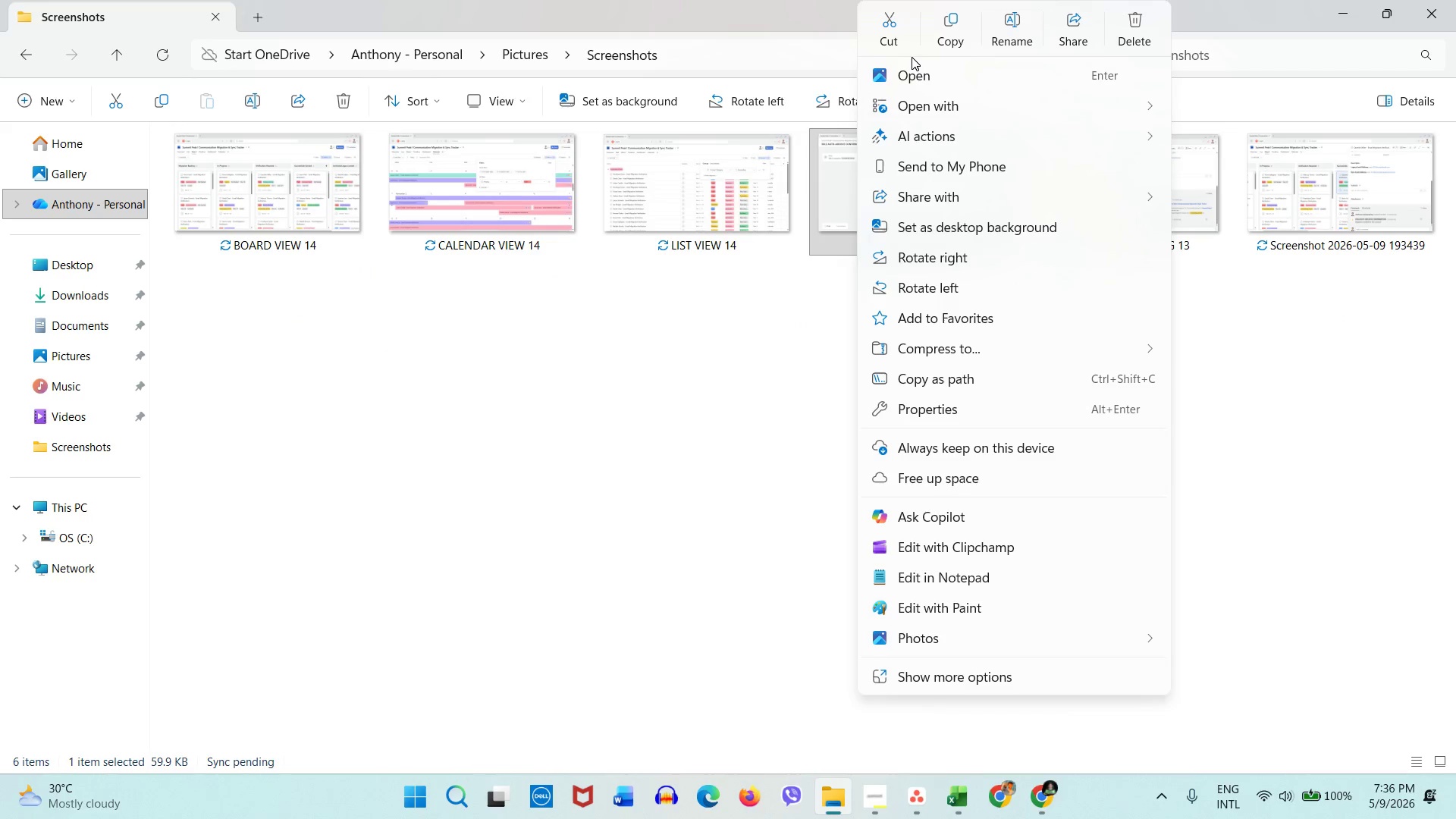 
left_click([999, 15])
 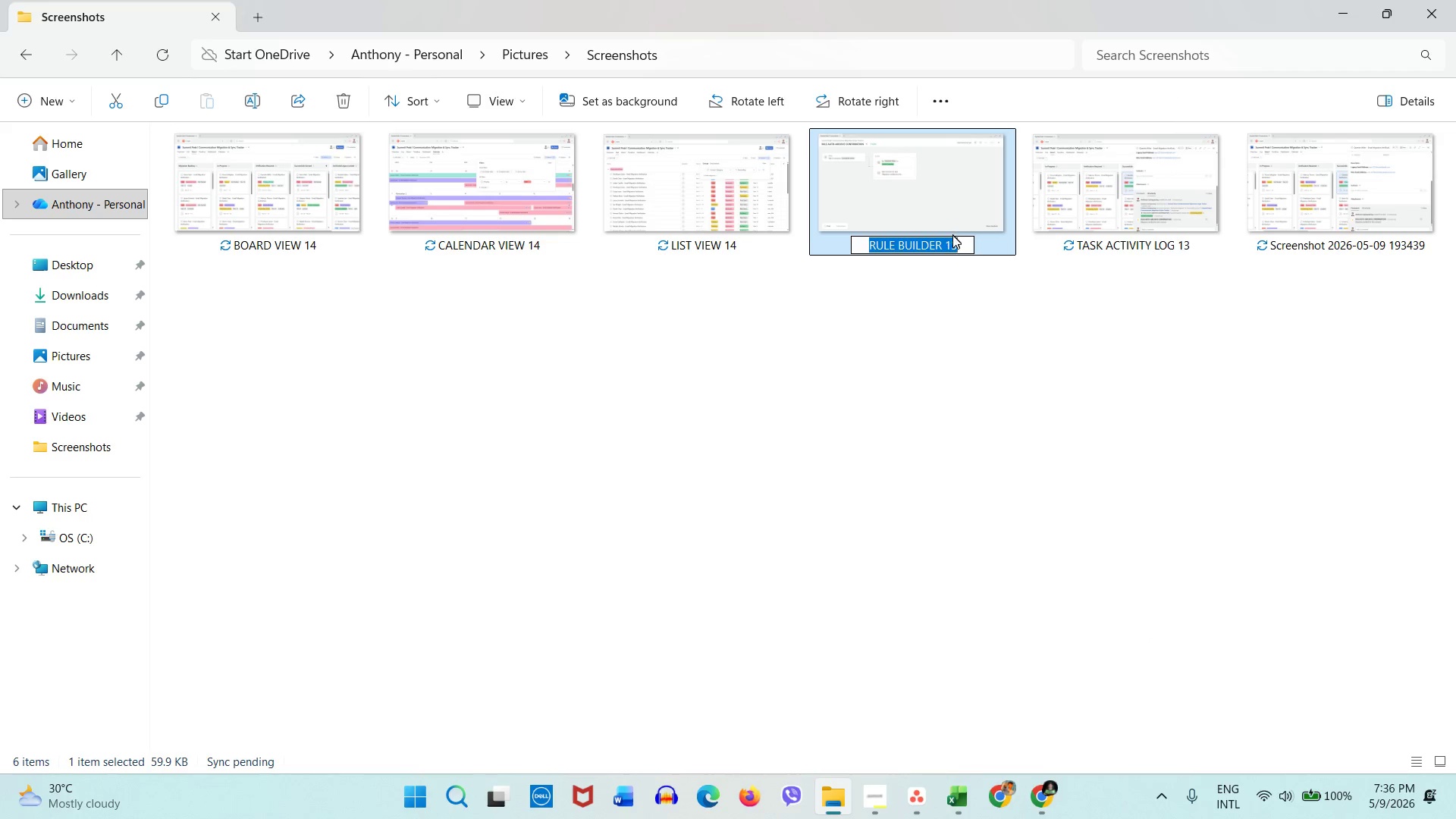 
left_click_drag(start_coordinate=[952, 243], to_coordinate=[966, 243])
 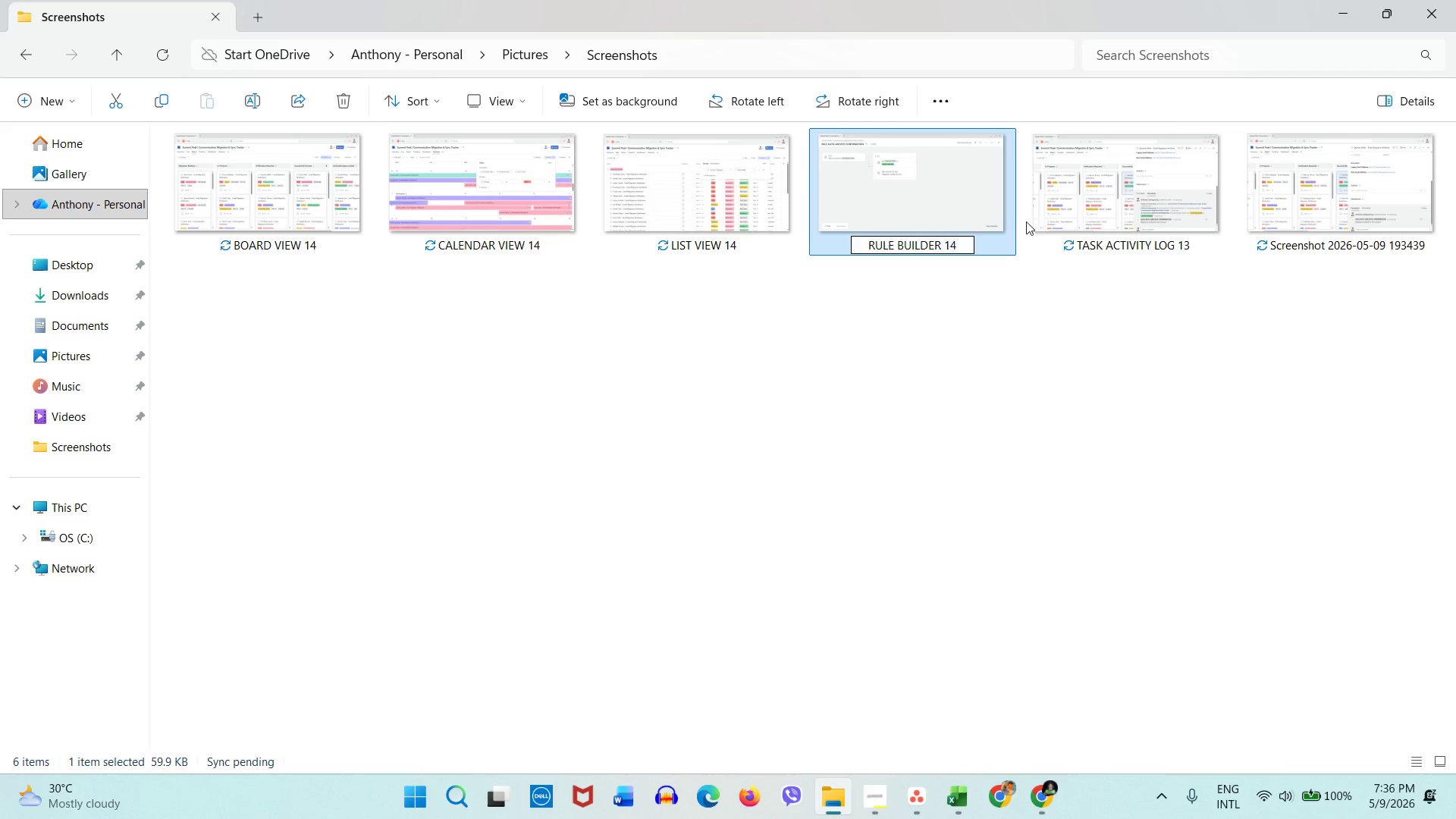 
key(4)
 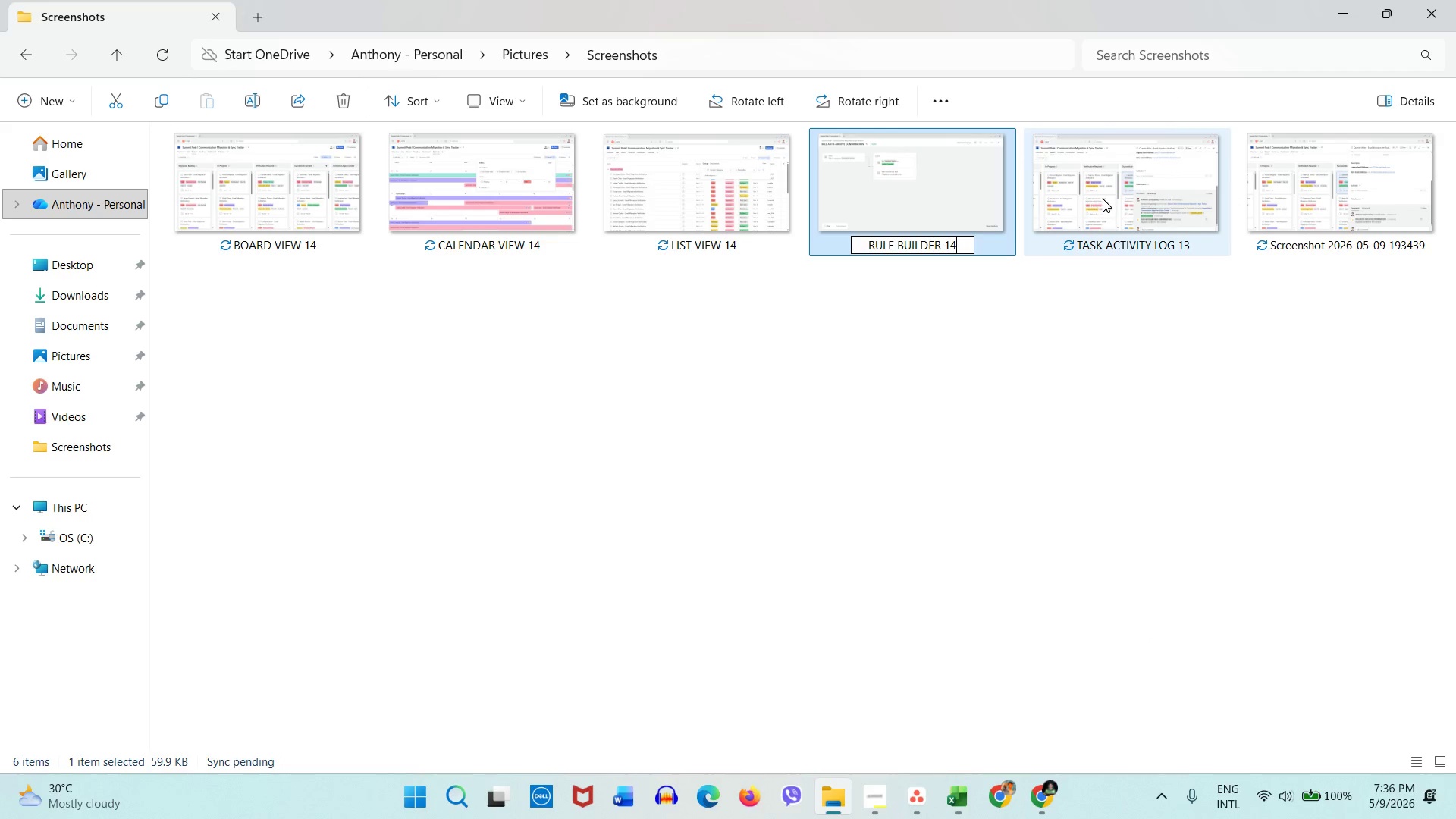 
right_click([1103, 199])
 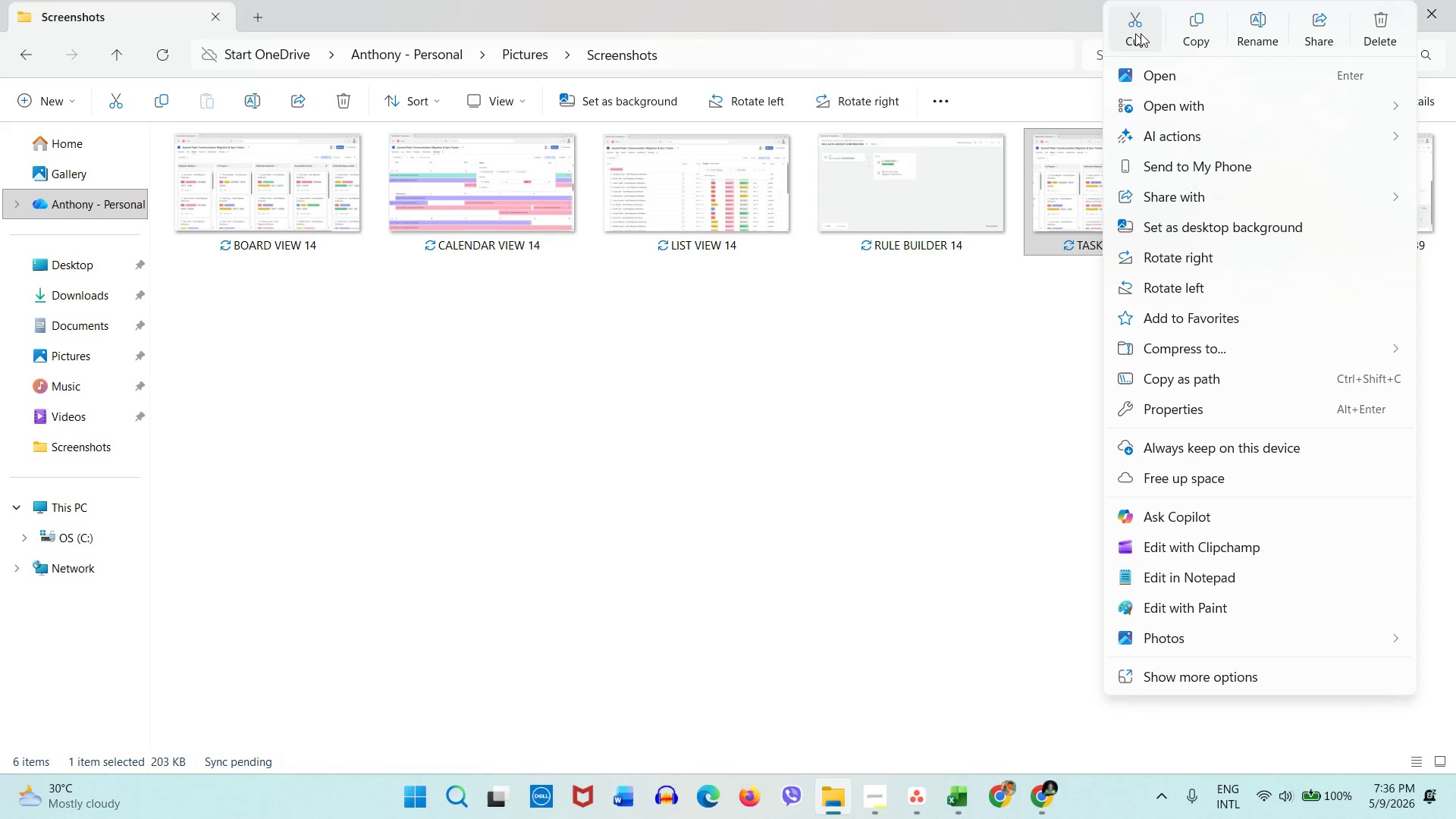 
left_click([1256, 30])
 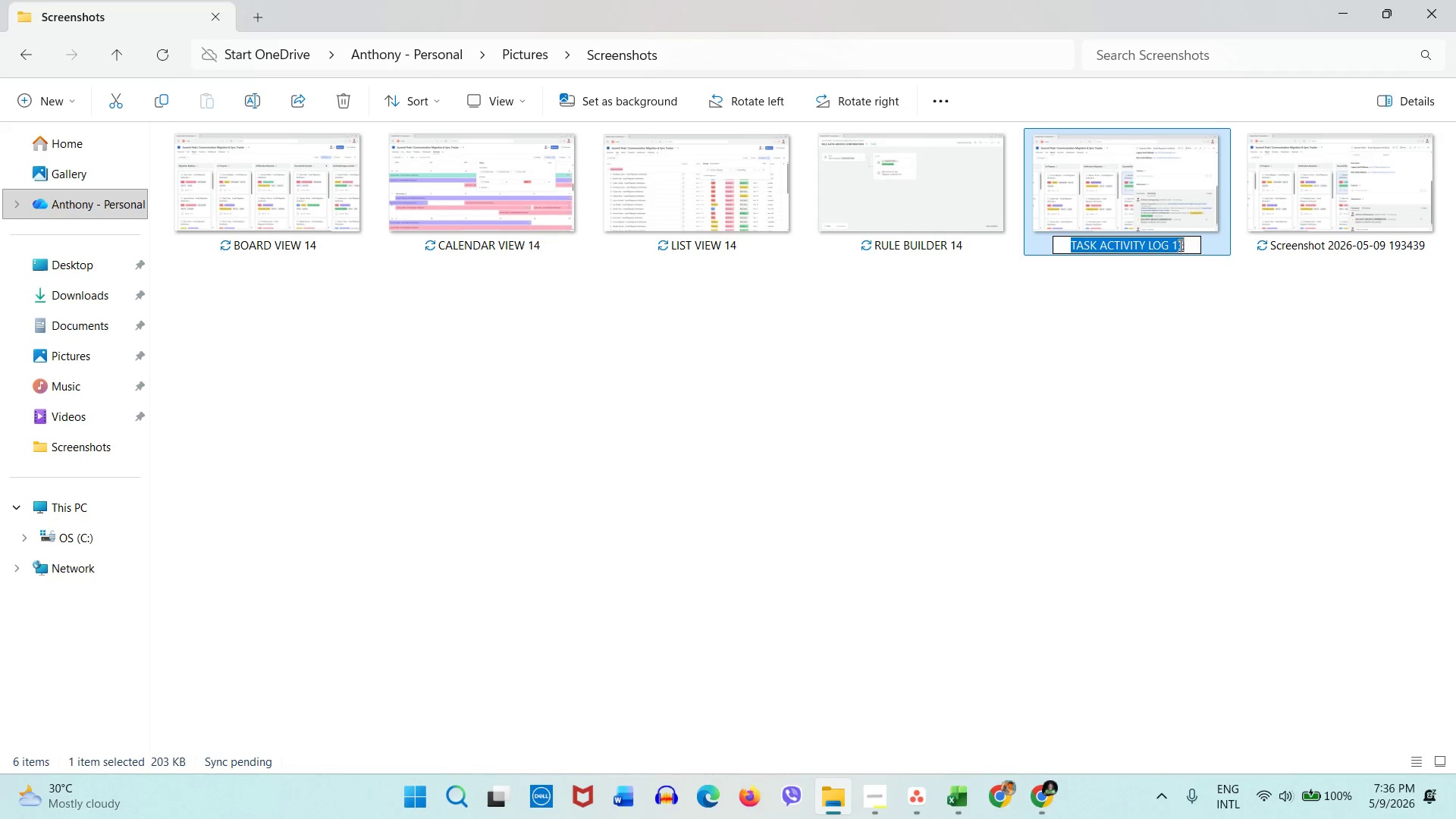 
left_click_drag(start_coordinate=[1181, 245], to_coordinate=[1198, 243])
 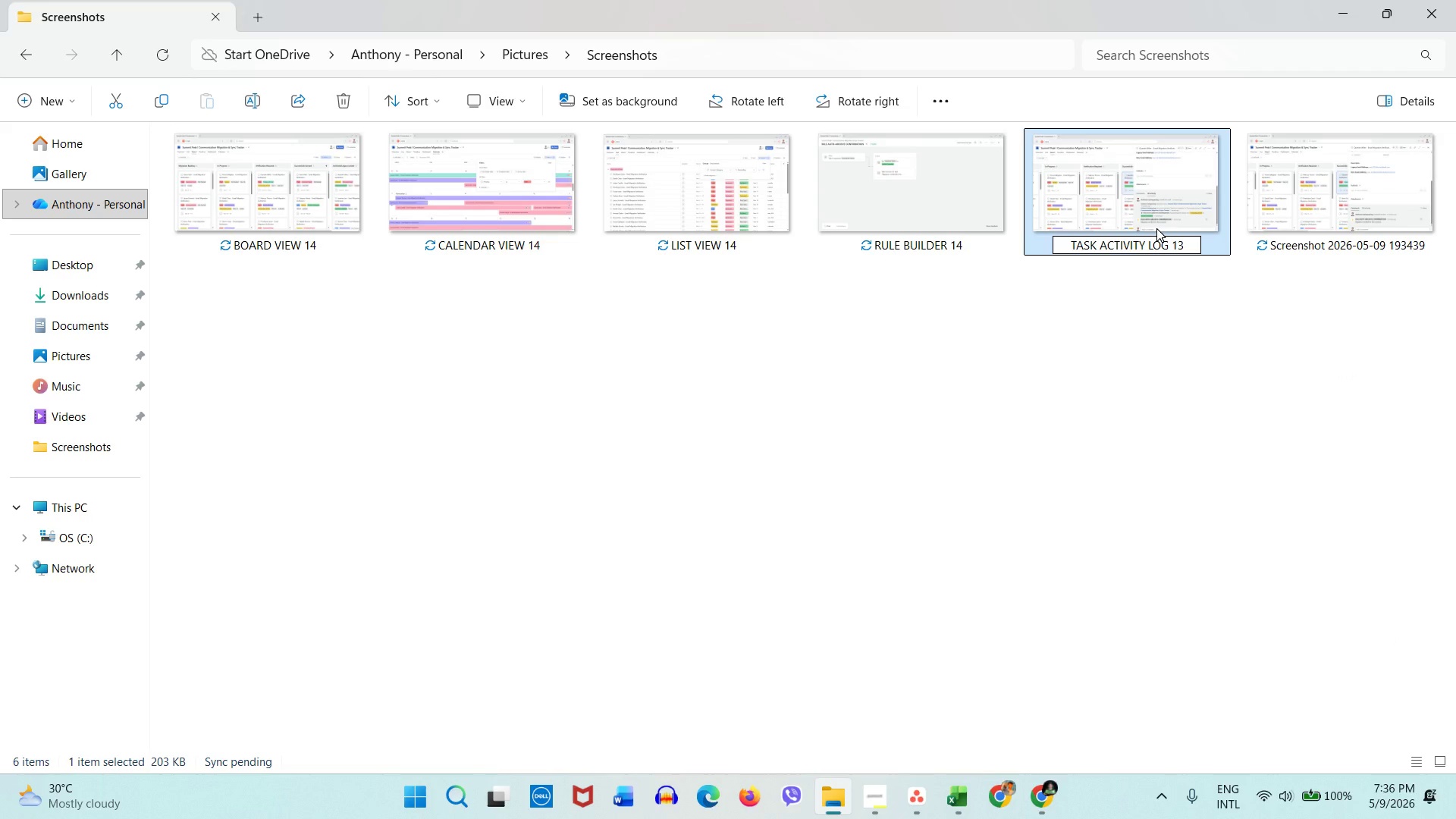 
key(Backspace)
 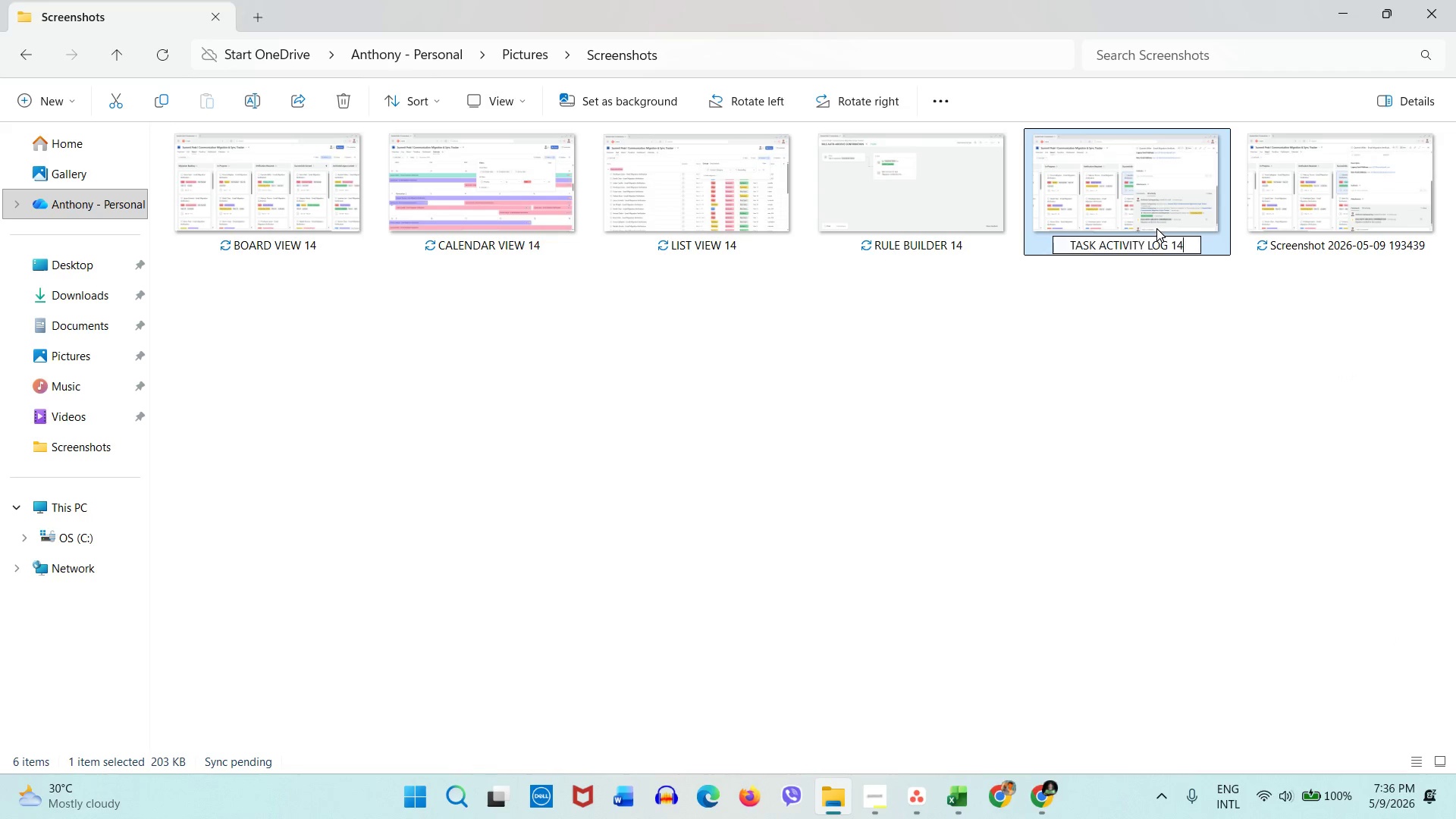 
key(4)
 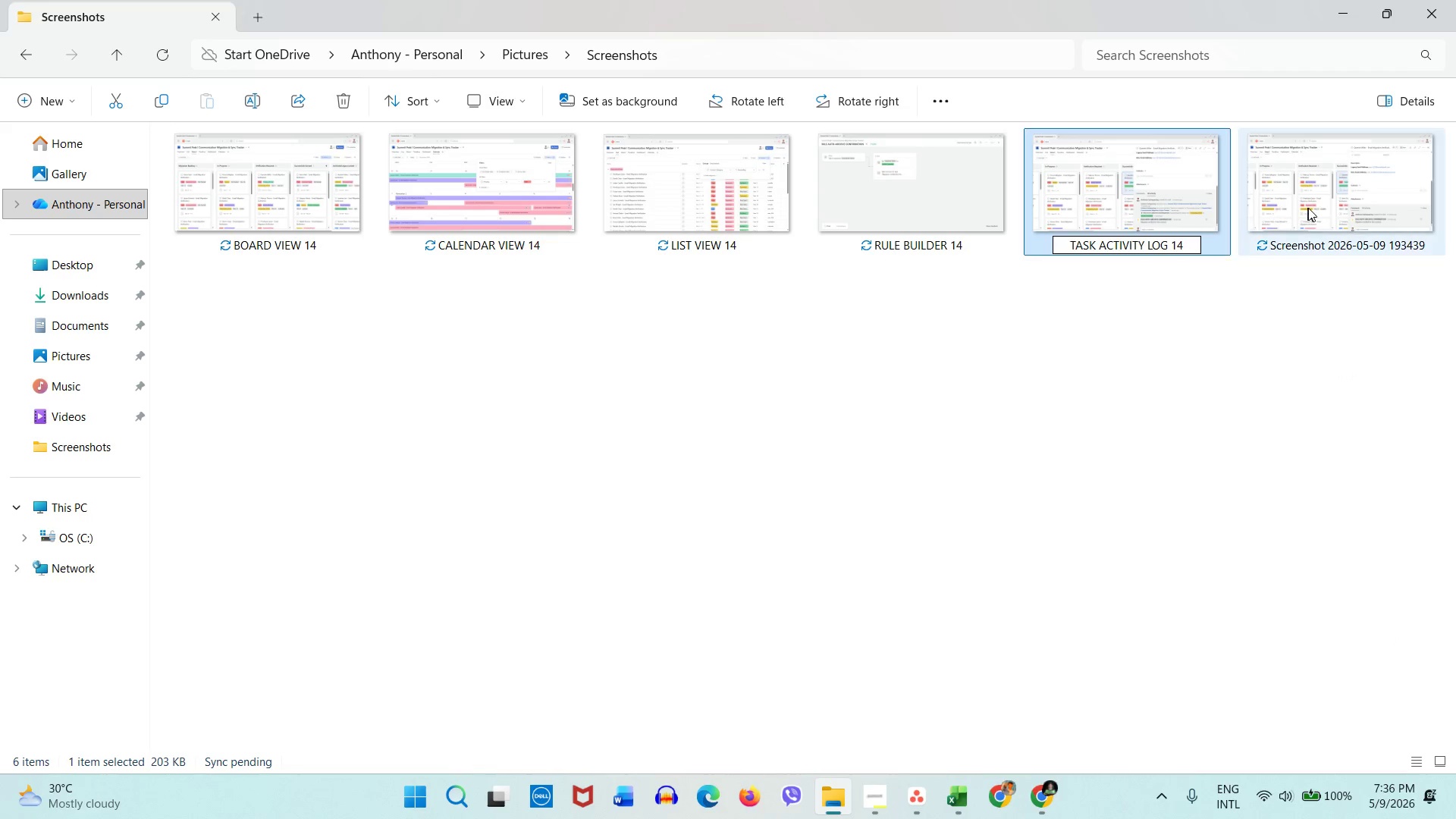 
right_click([1308, 208])
 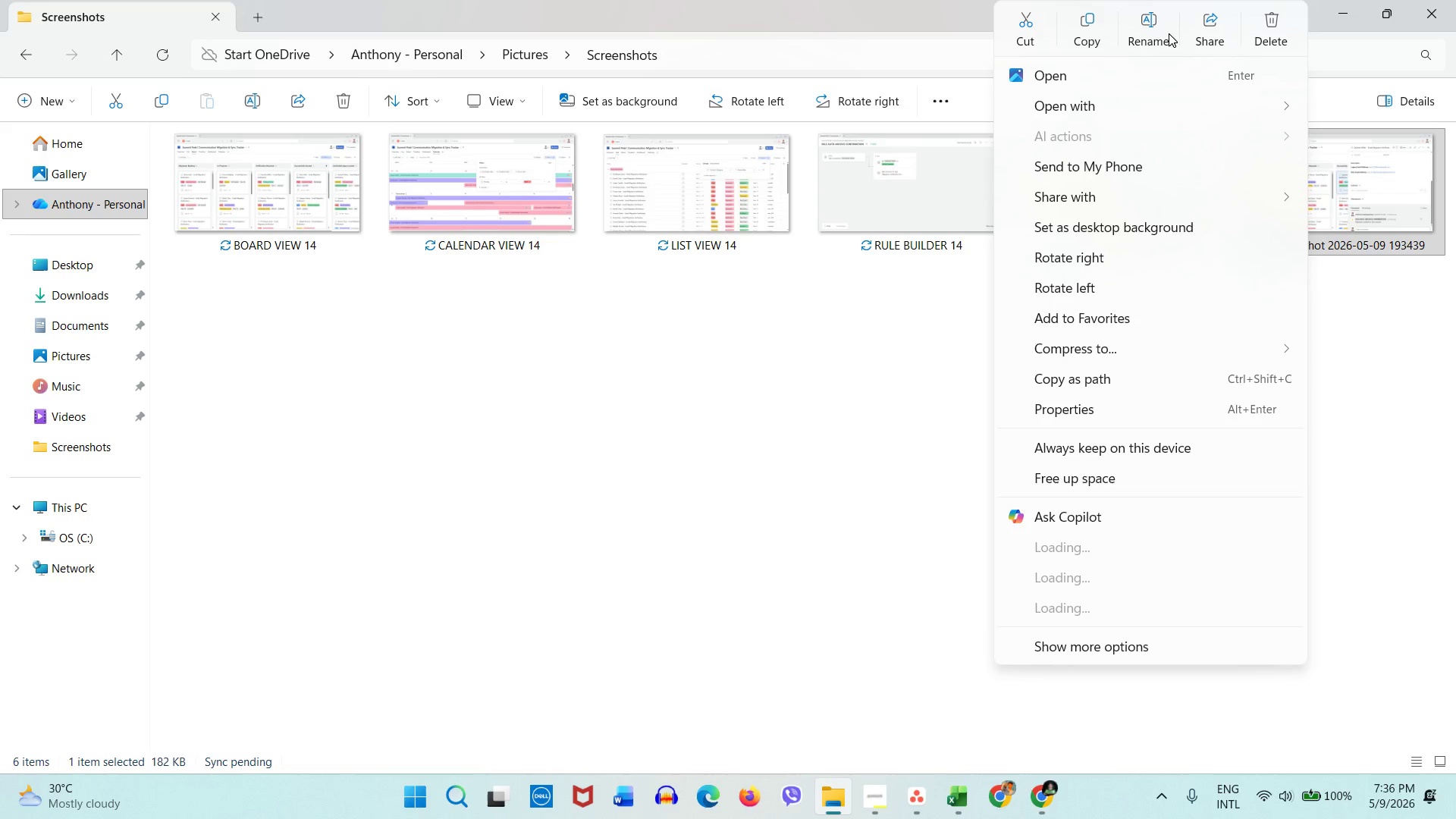 
left_click([1151, 33])
 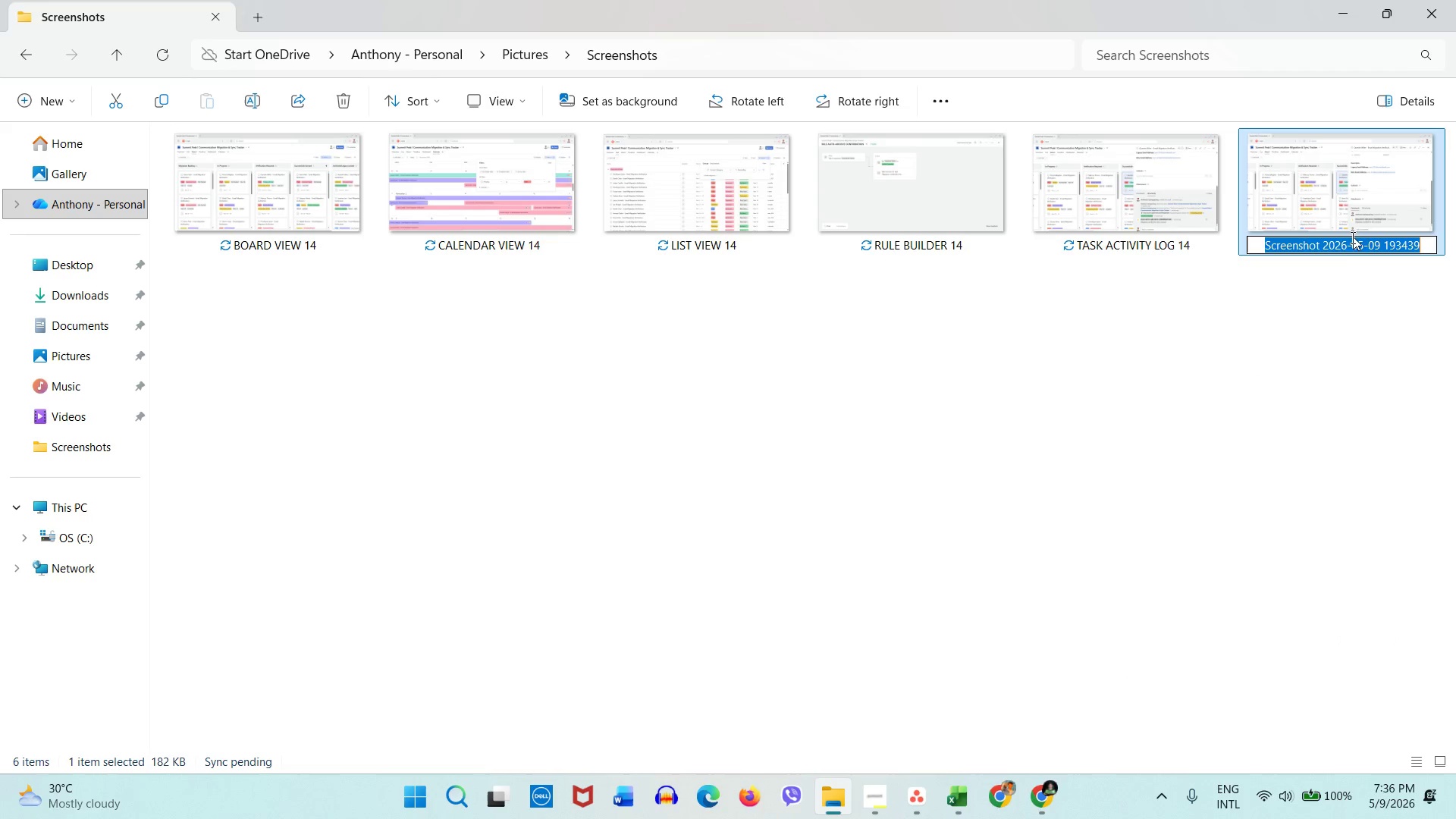 
left_click([1335, 294])